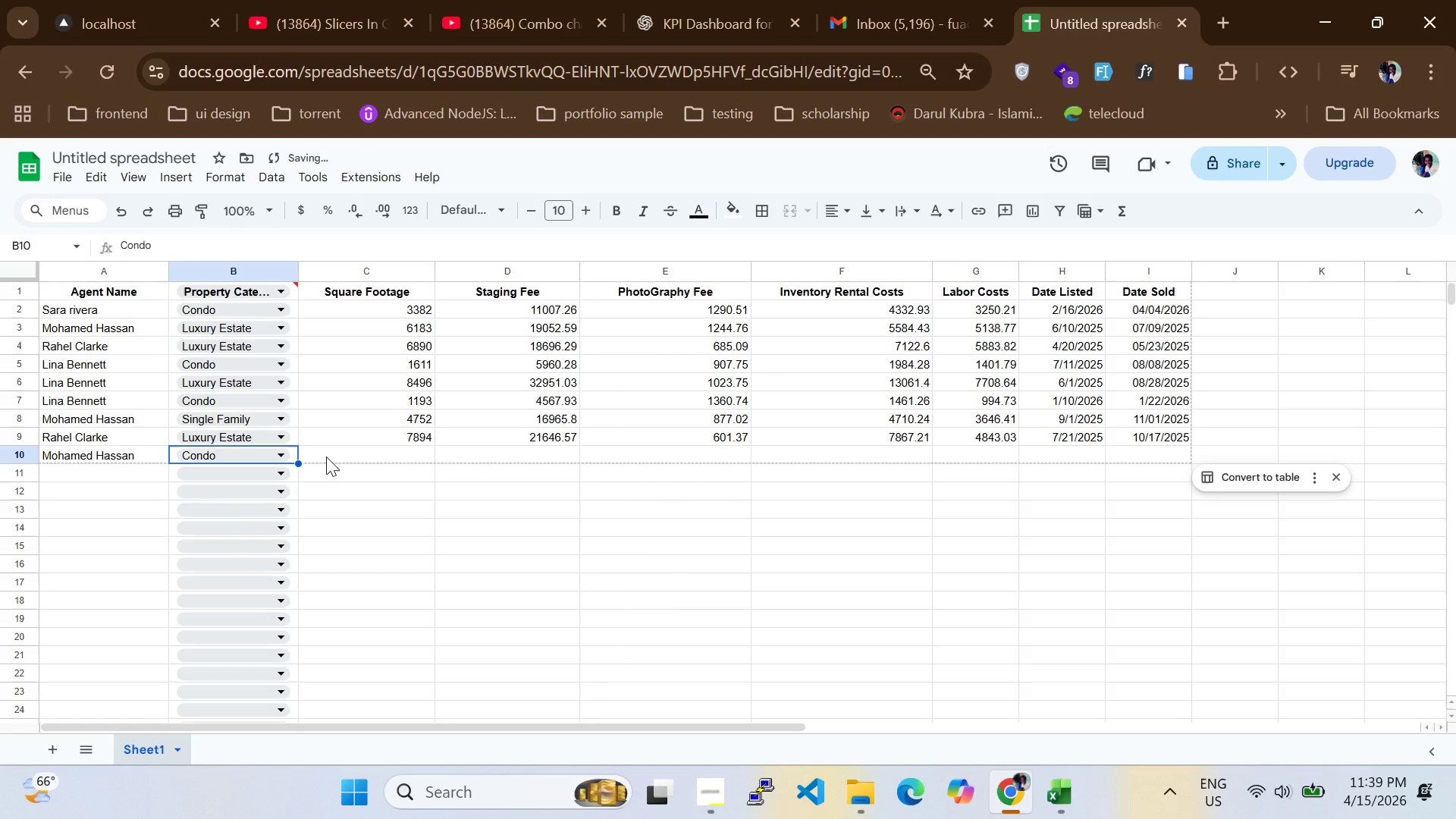 
left_click([328, 457])
 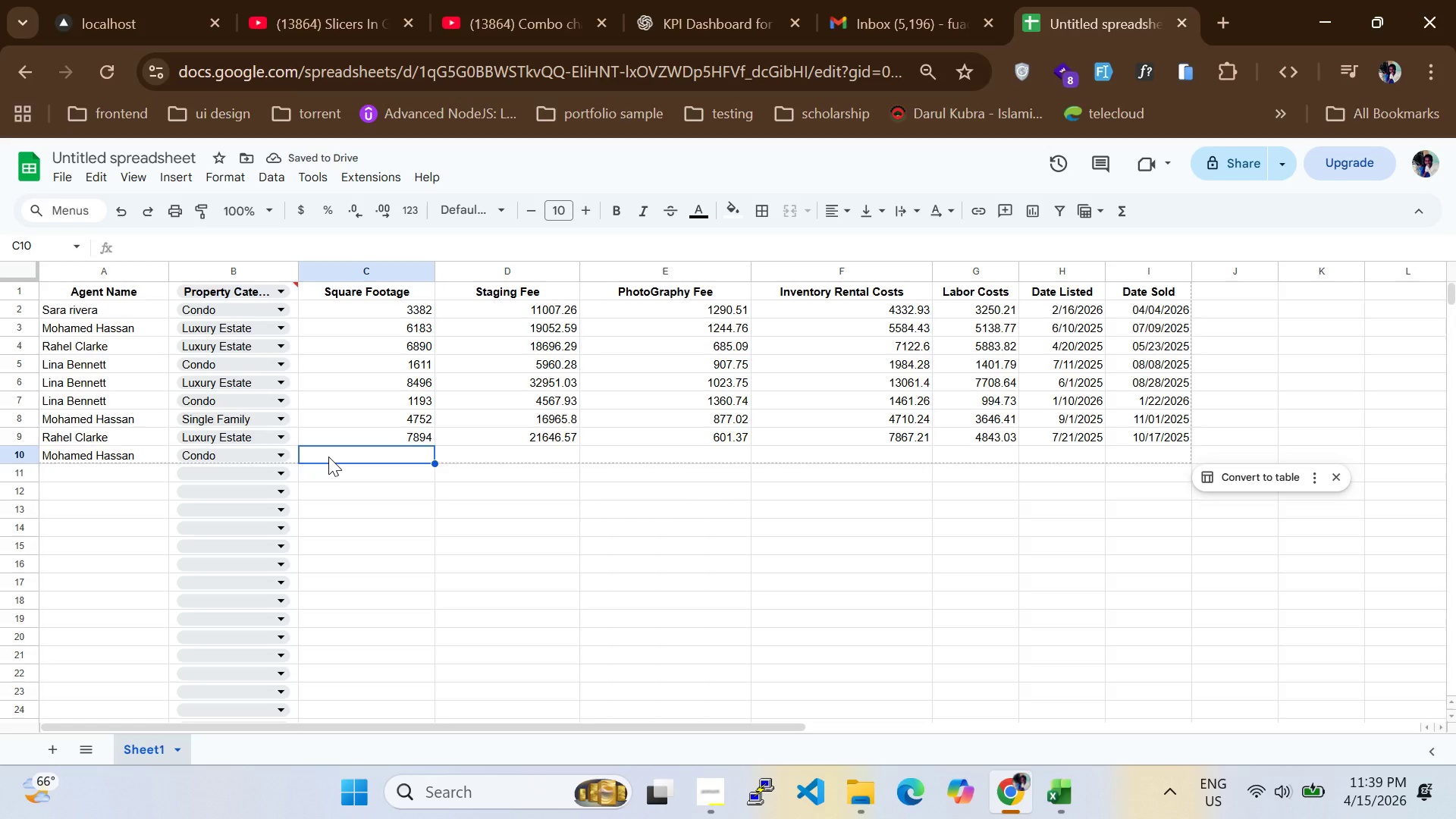 
type(18902)
 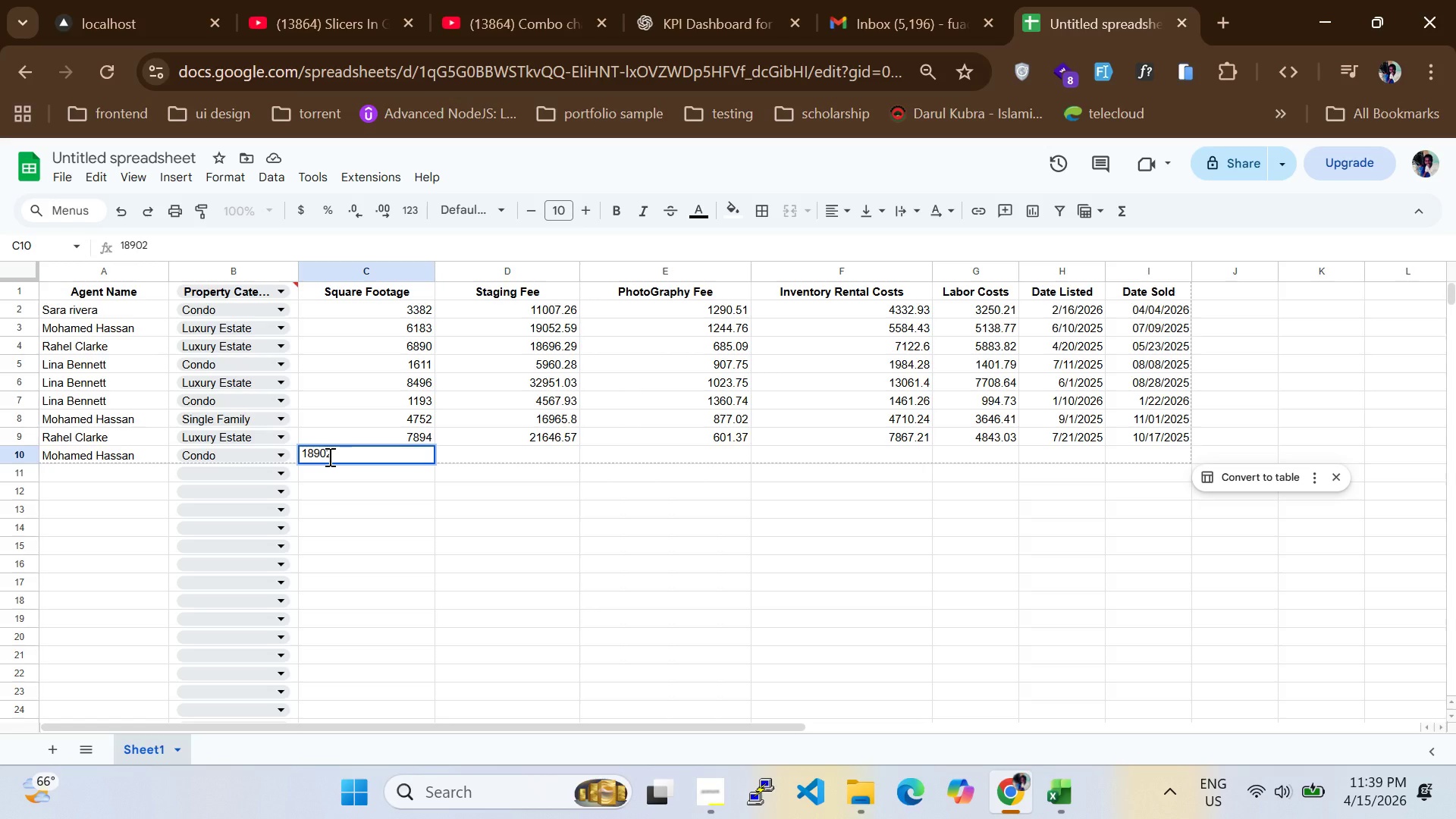 
key(ArrowLeft)
 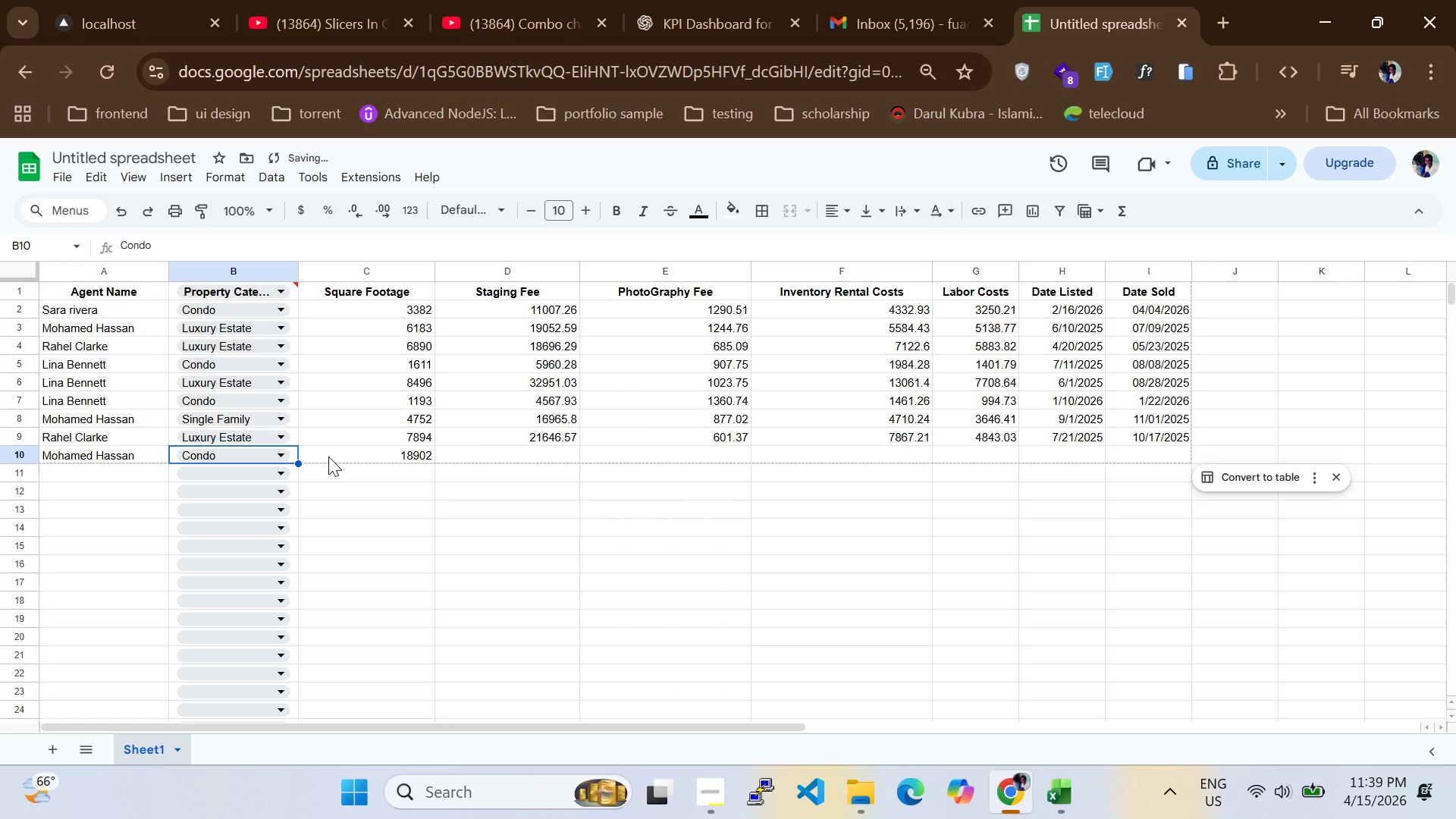 
key(ArrowRight)
 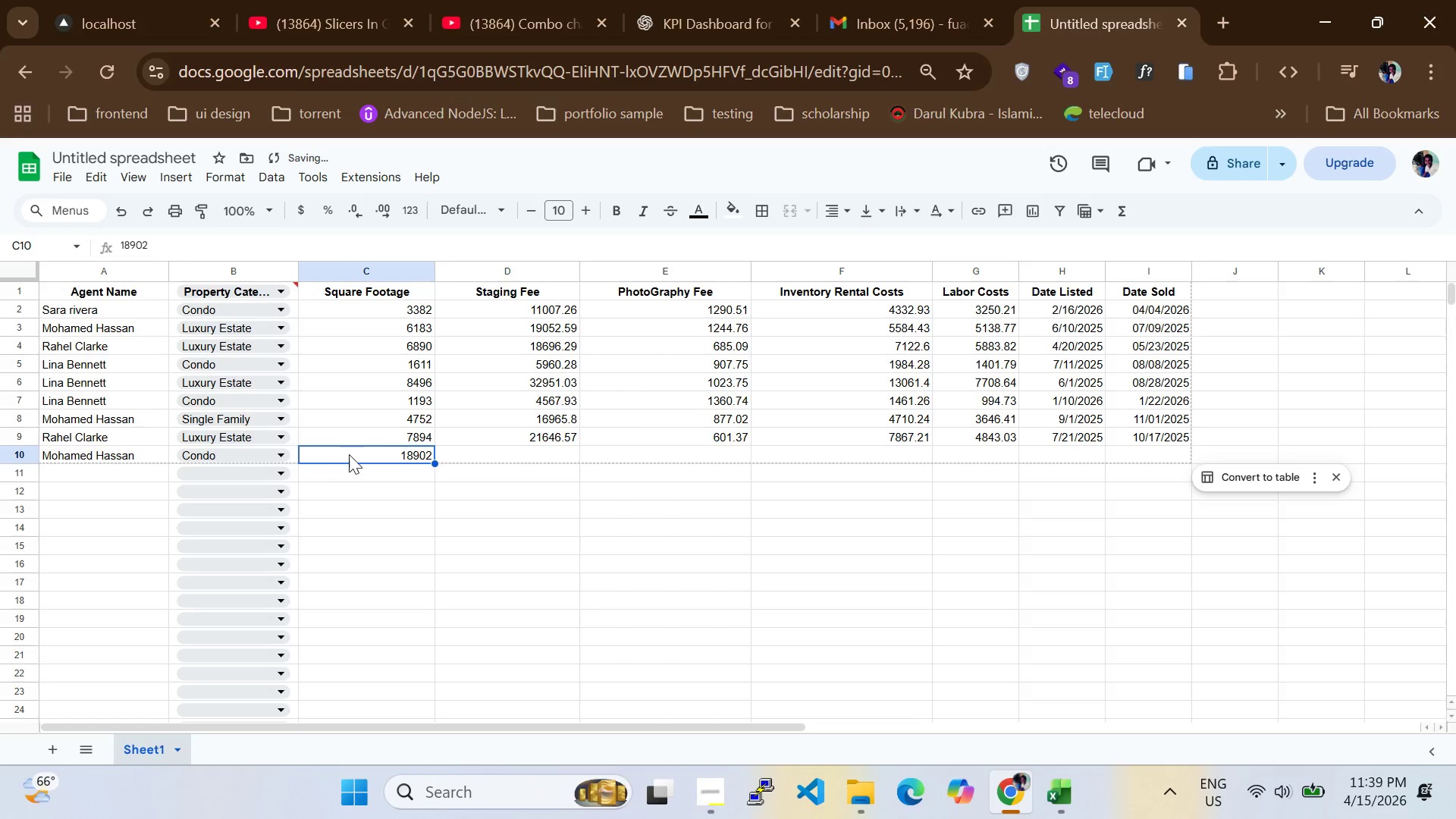 
double_click([351, 454])
 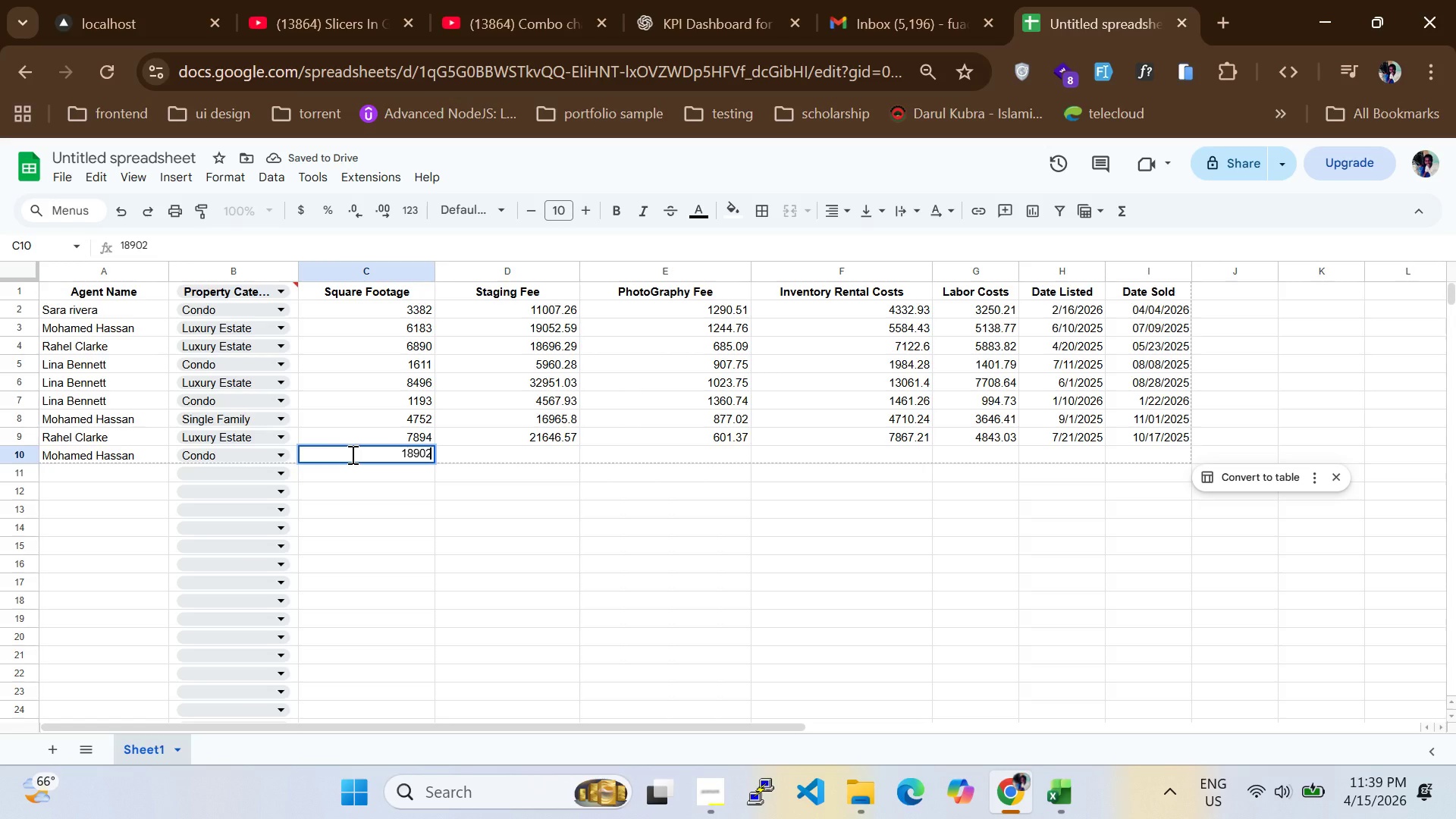 
left_click([351, 454])
 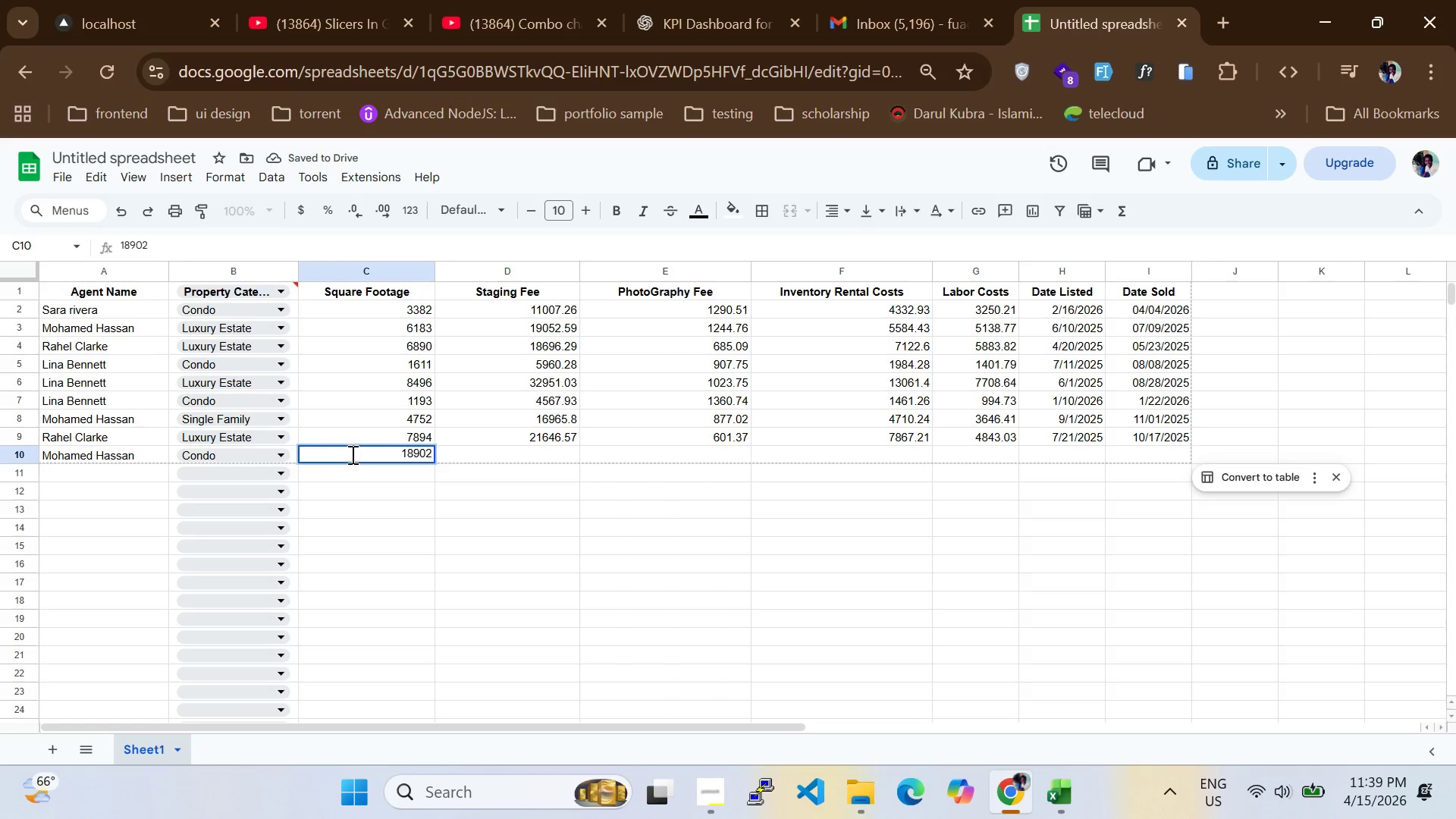 
key(ArrowLeft)
 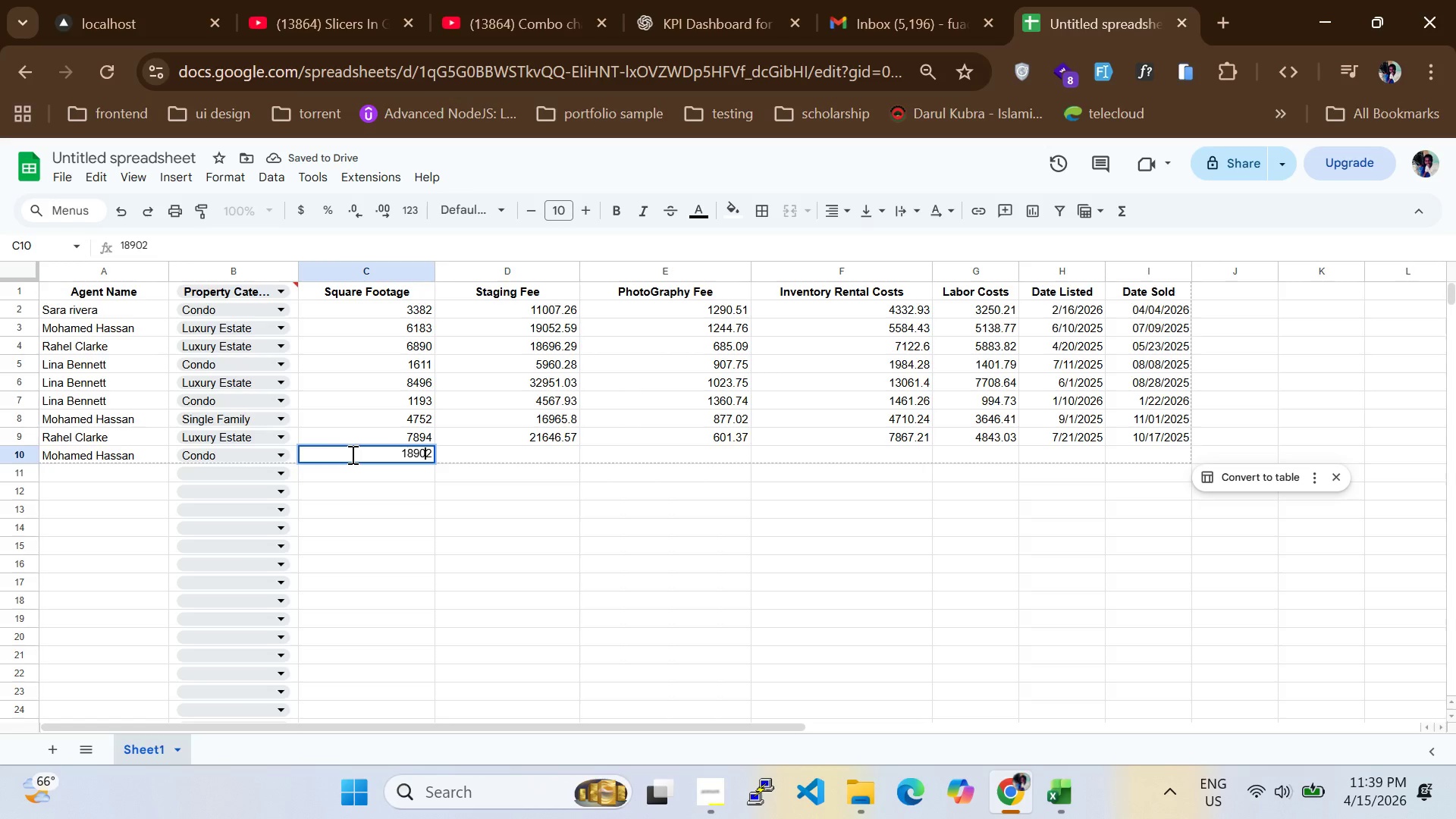 
key(ArrowLeft)
 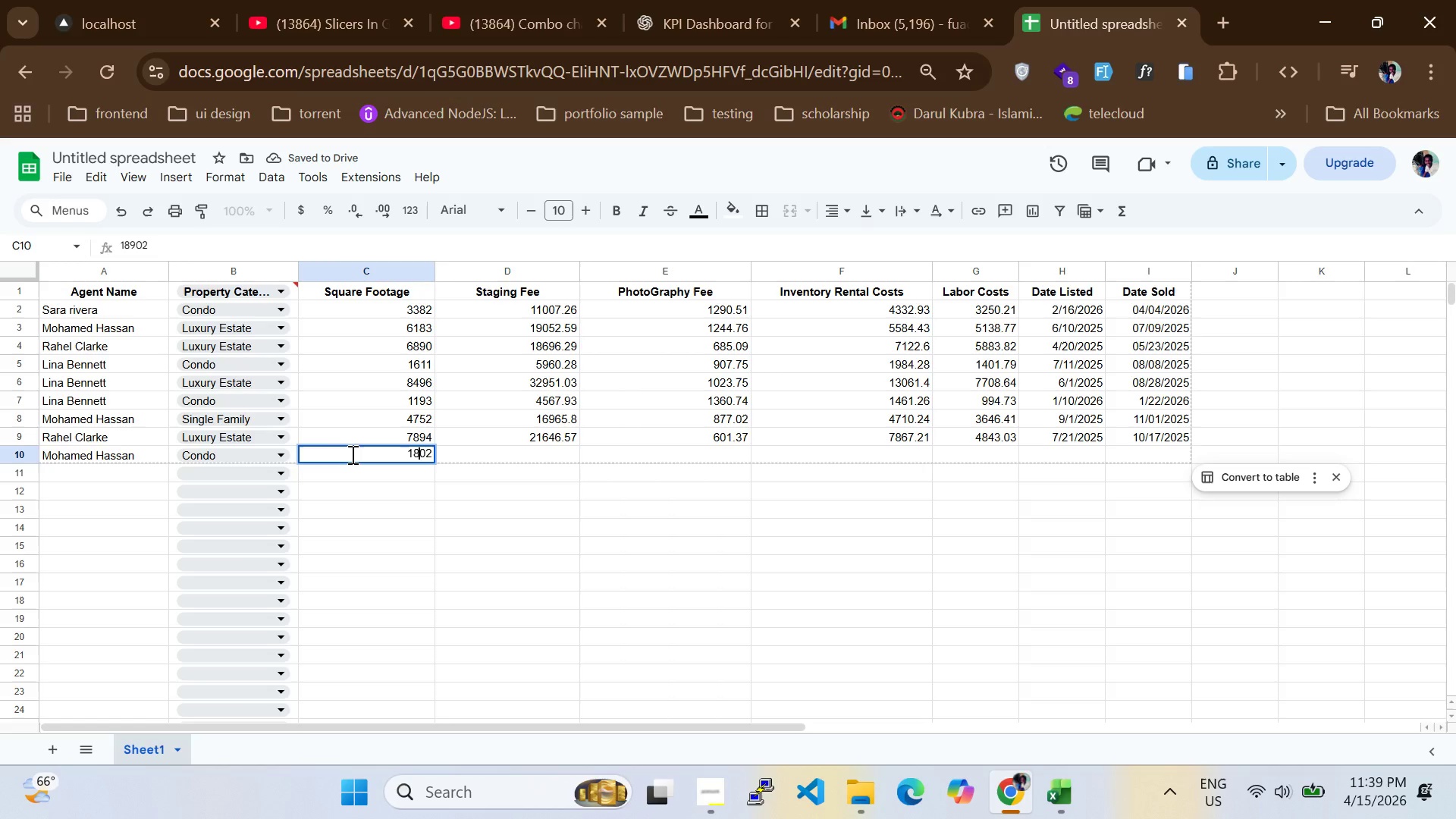 
key(Backspace)
 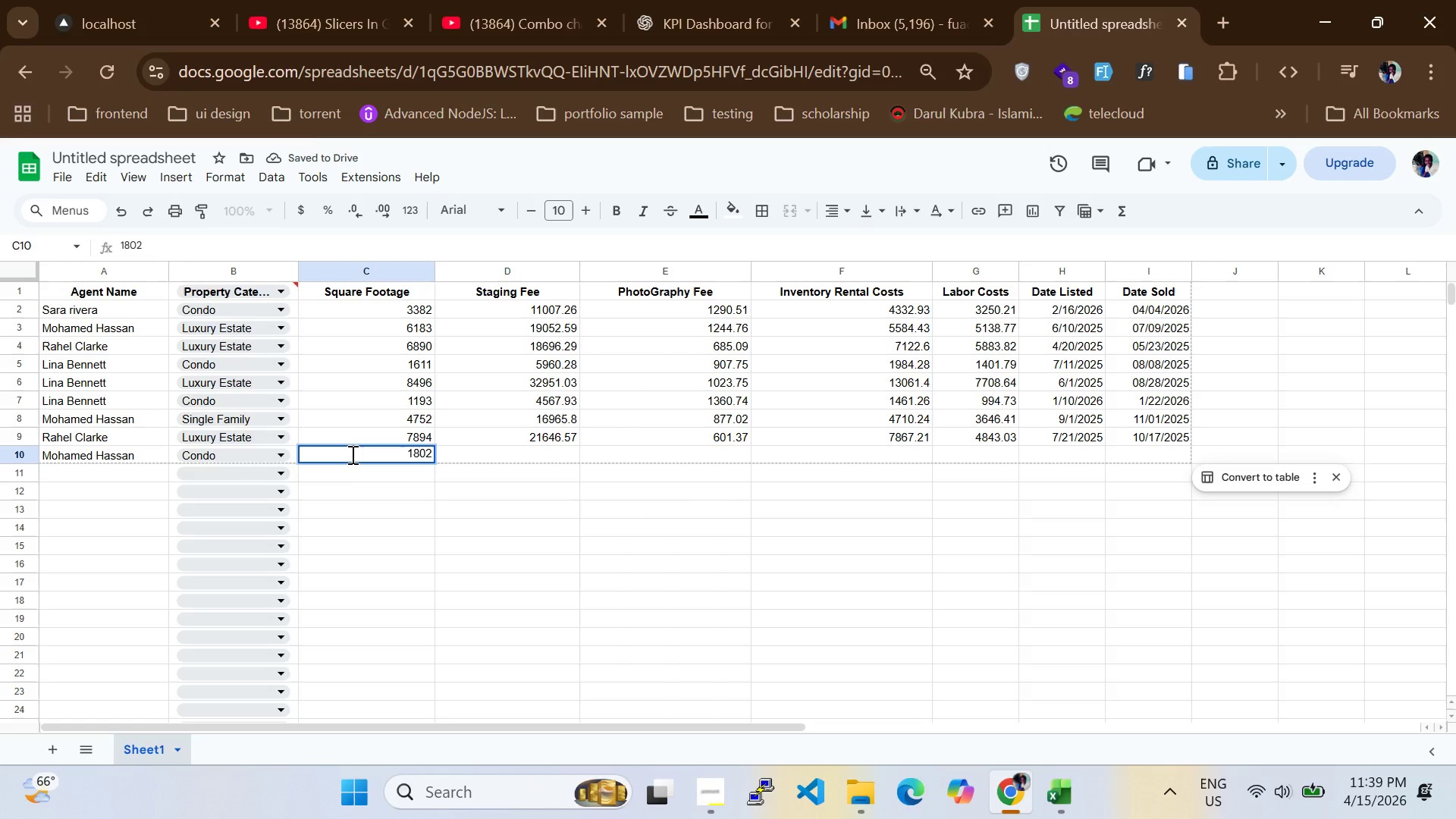 
key(Enter)
 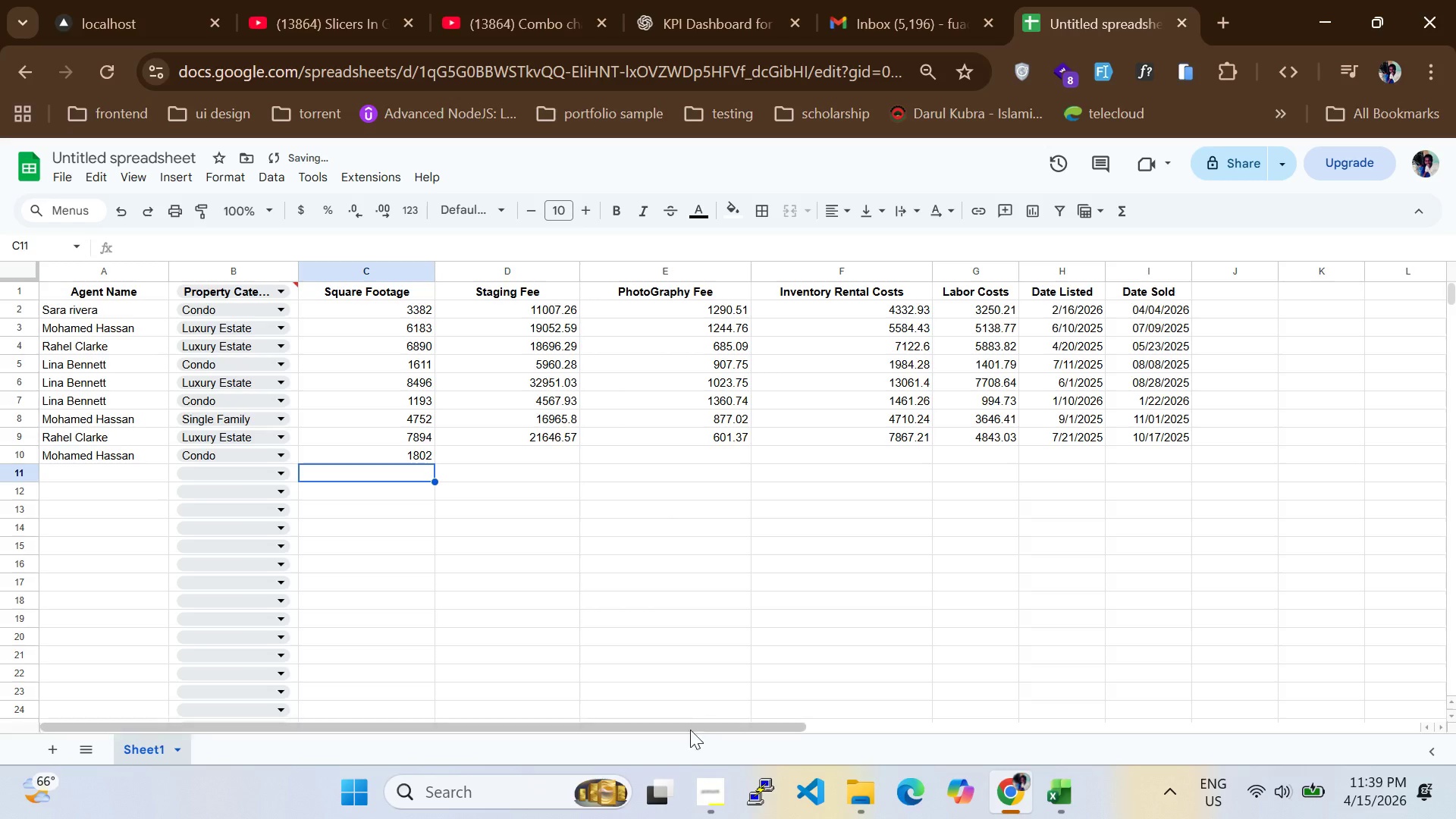 
left_click([707, 792])